 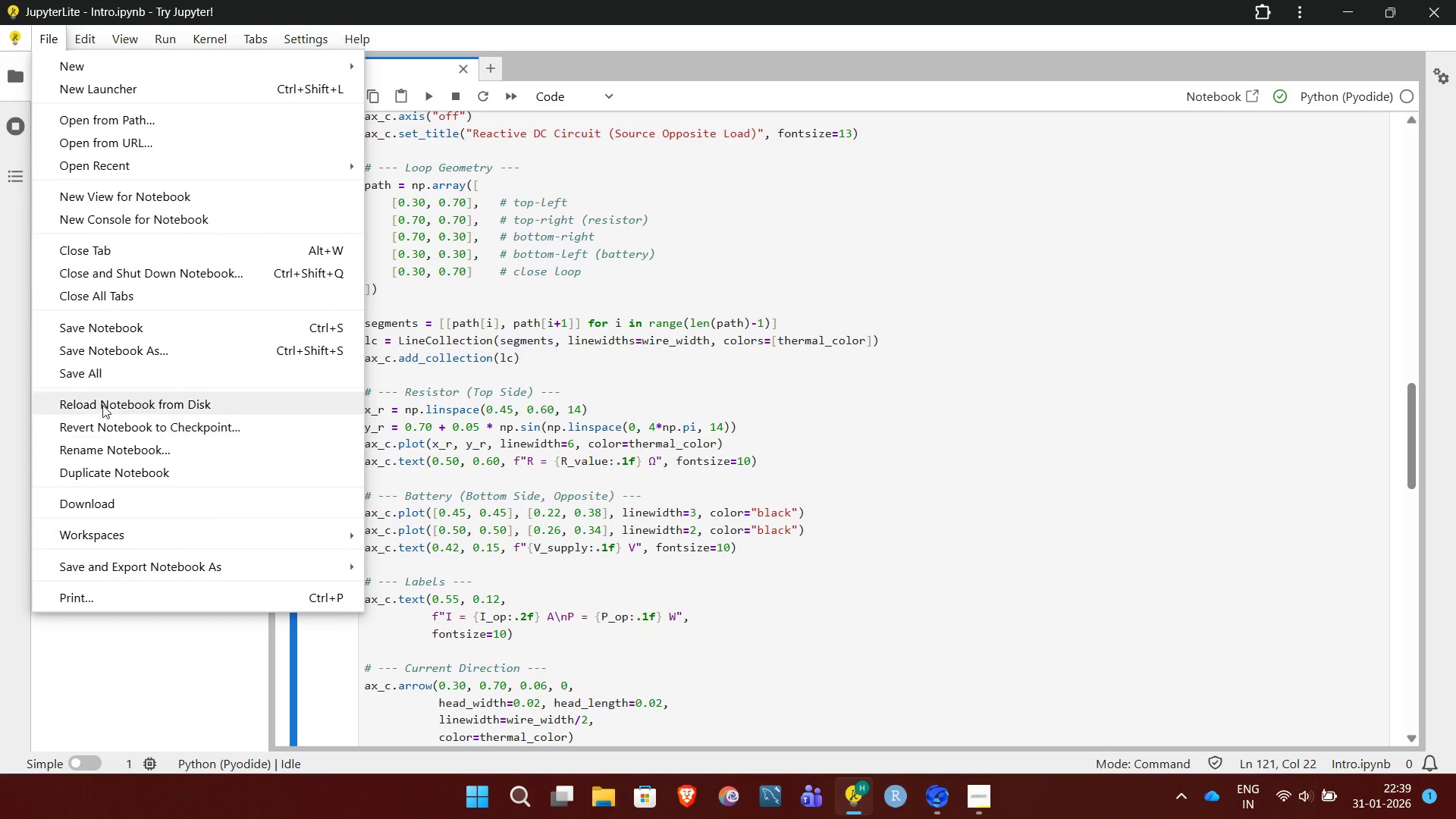 
left_click([417, 564])
 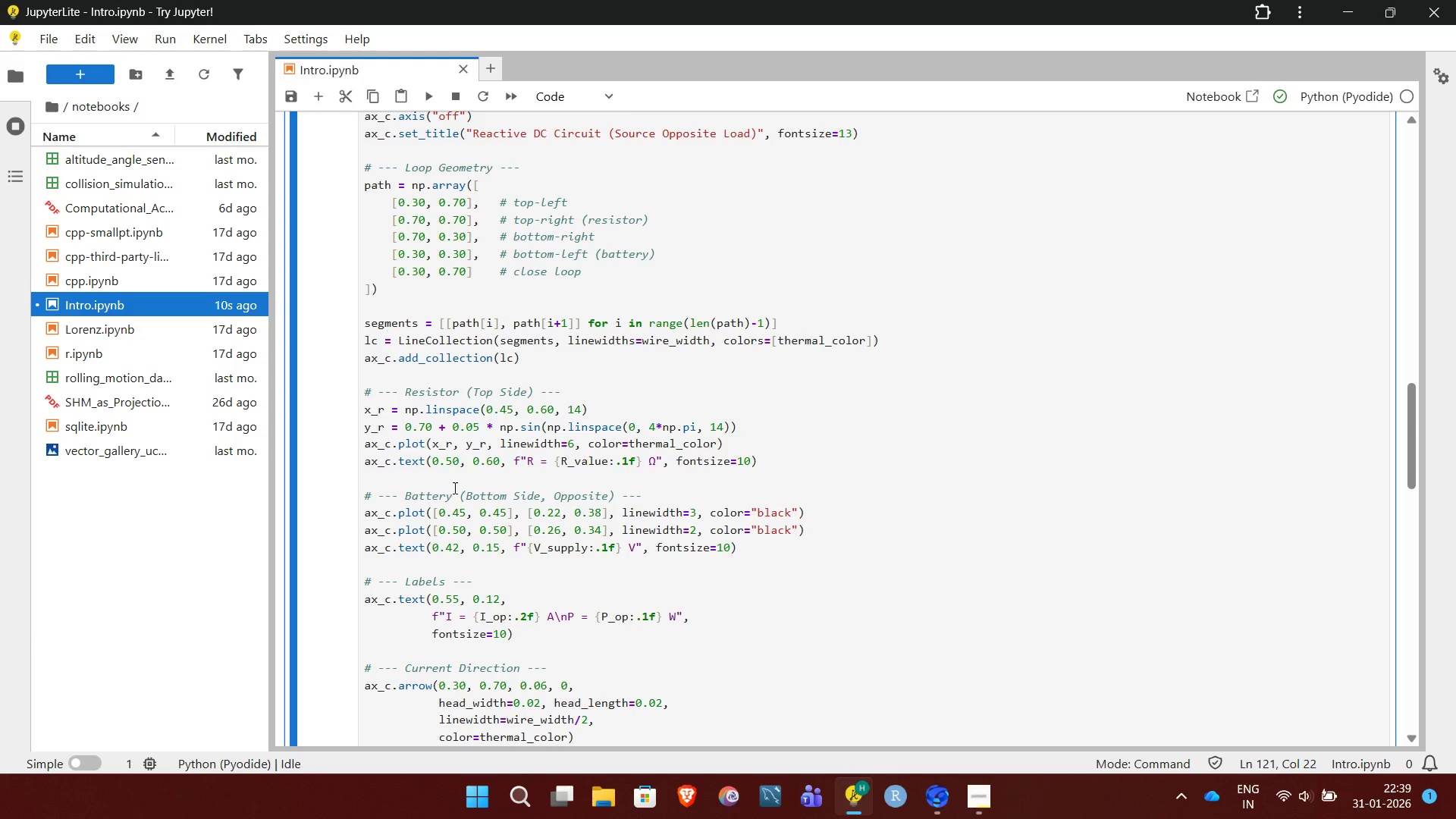 
wait(9.5)
 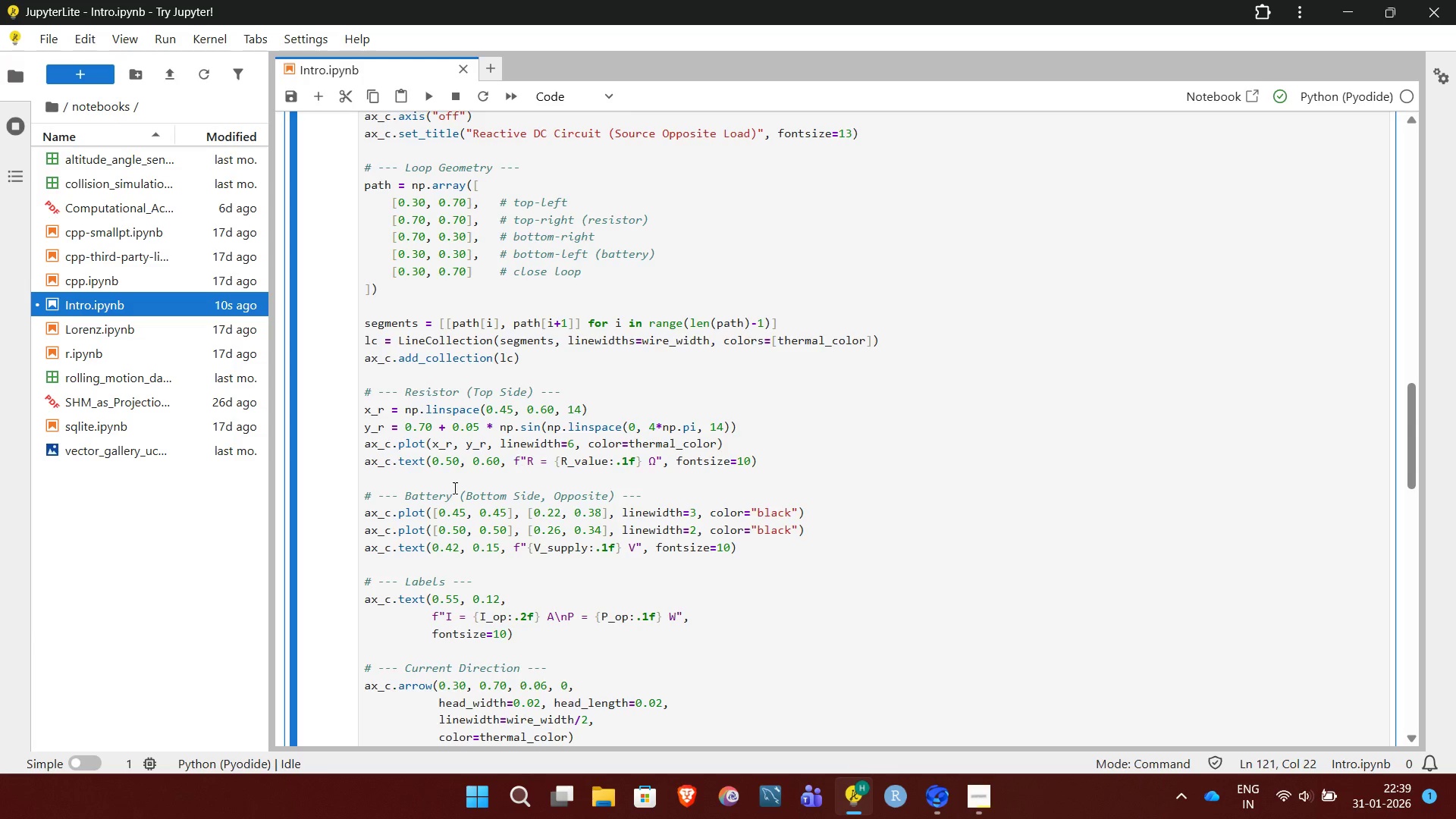 
left_click([444, 384])
 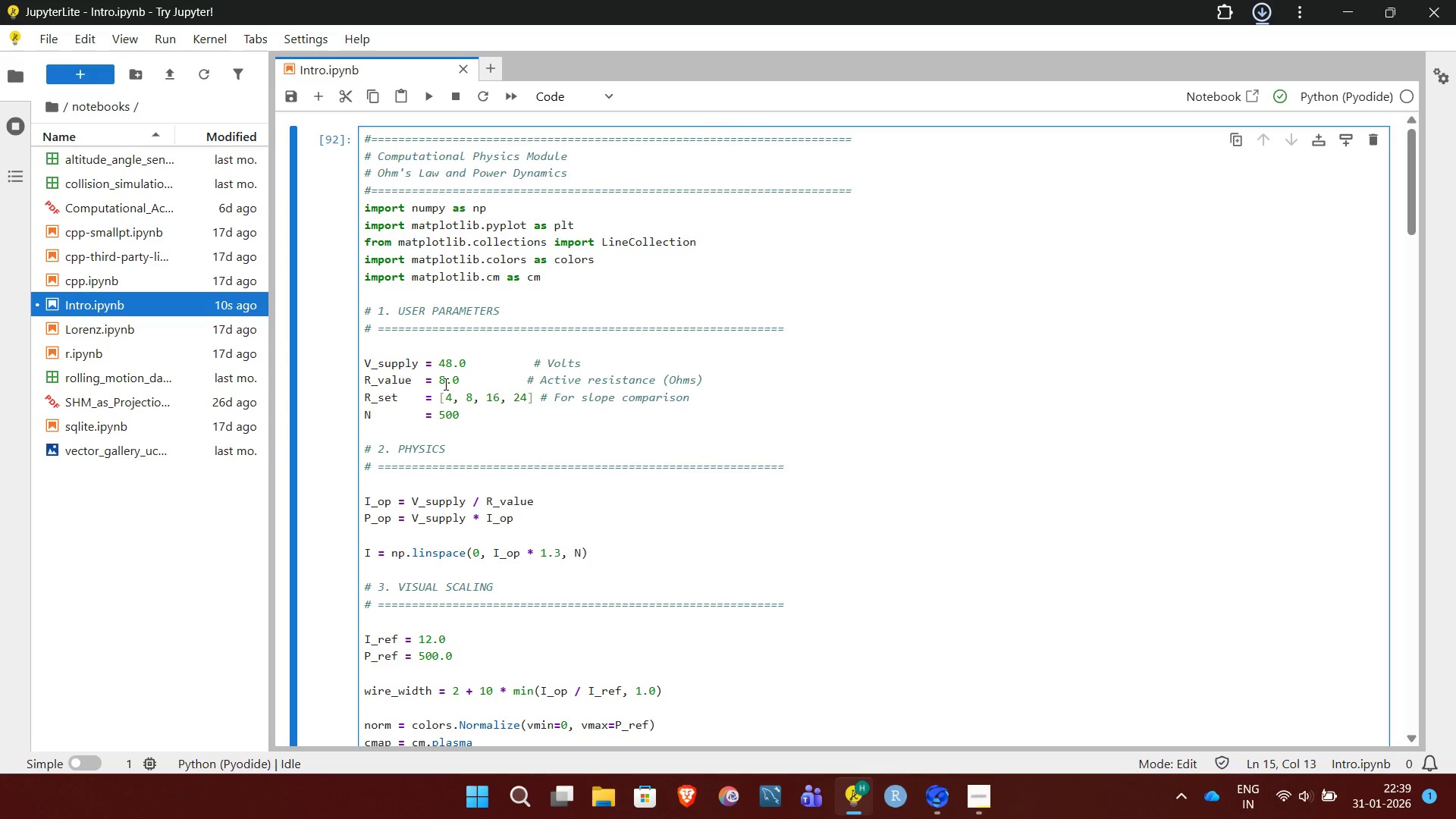 
key(Backspace)
 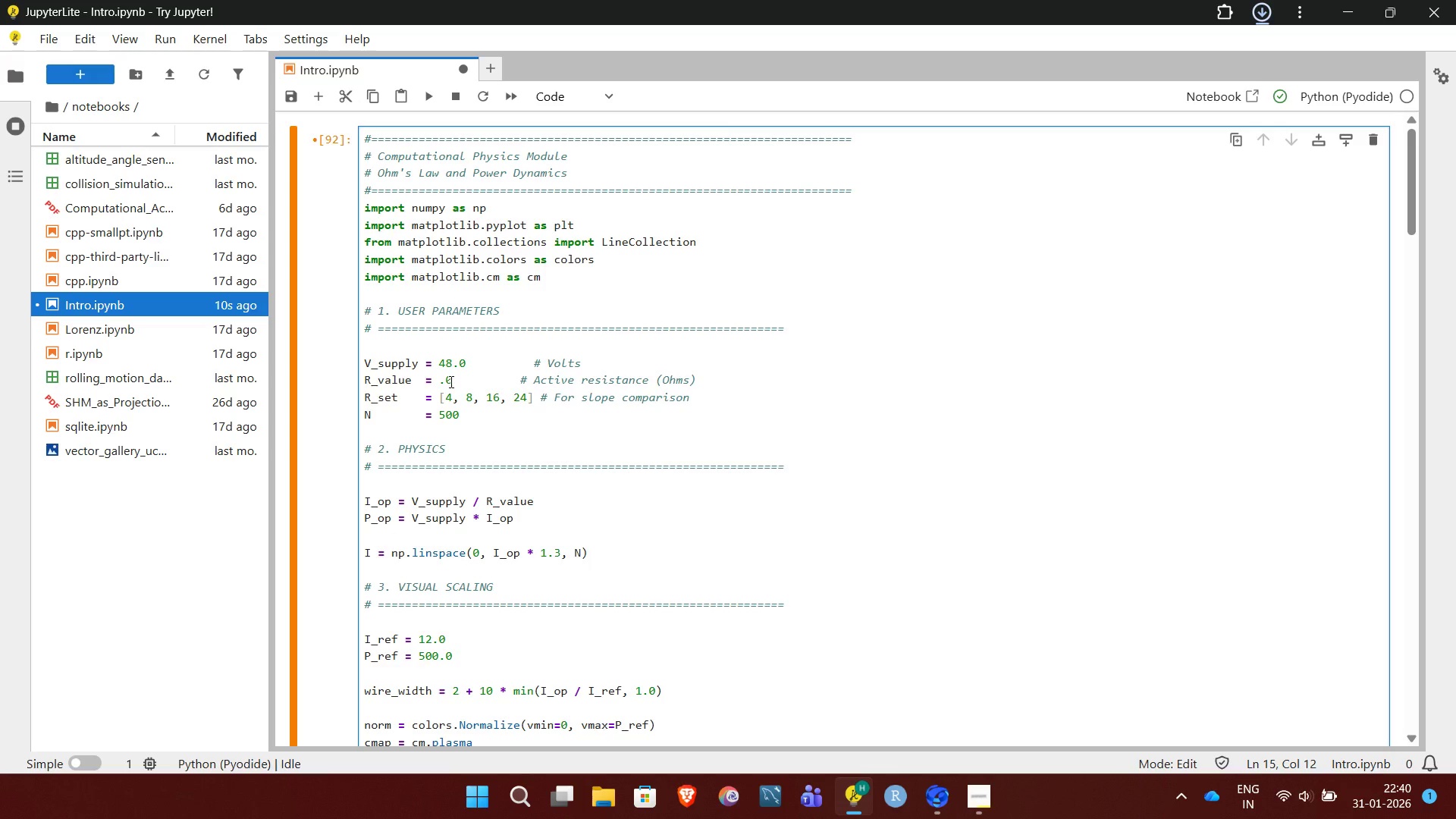 
left_click([450, 381])
 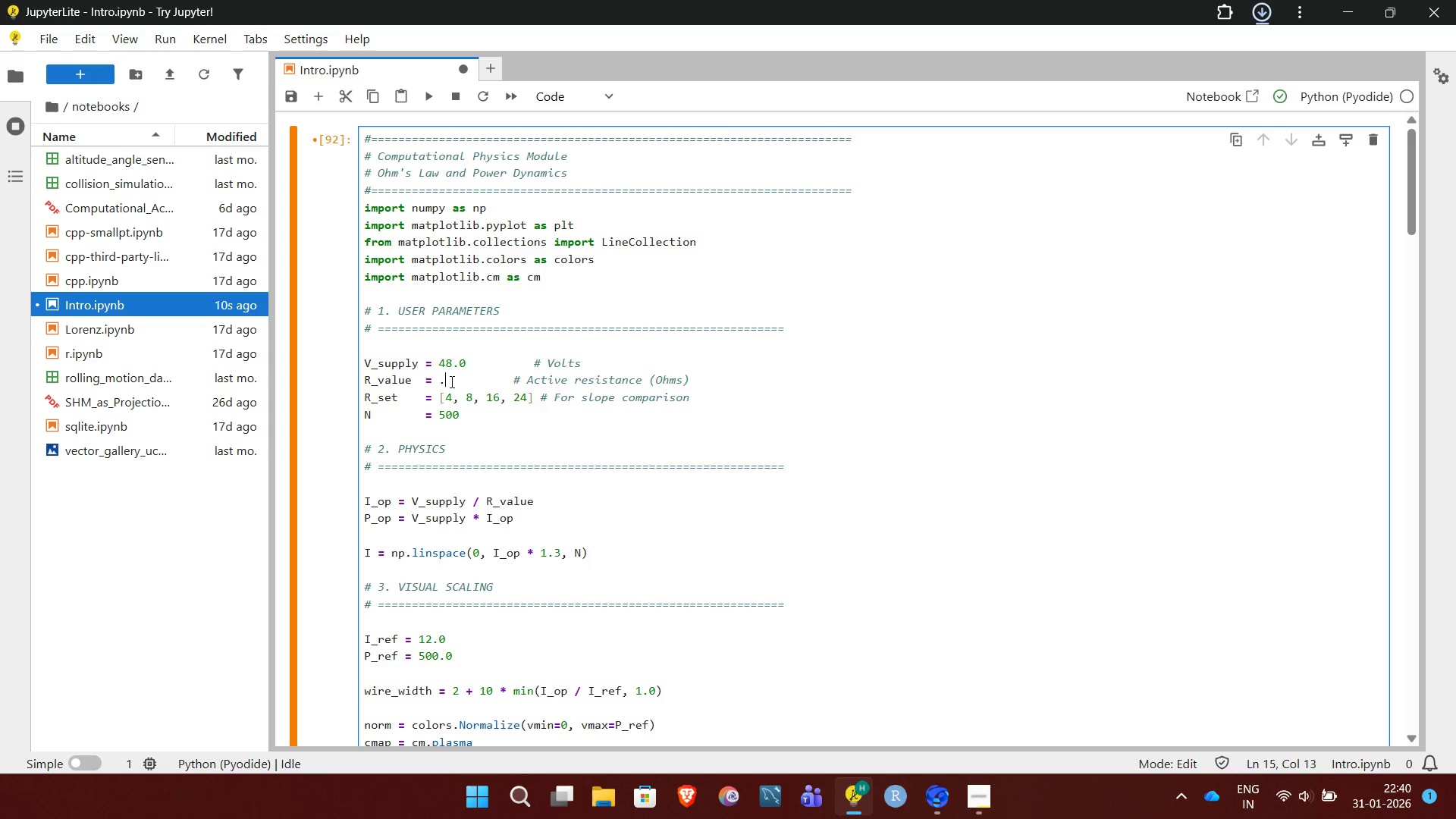 
key(Backspace)
 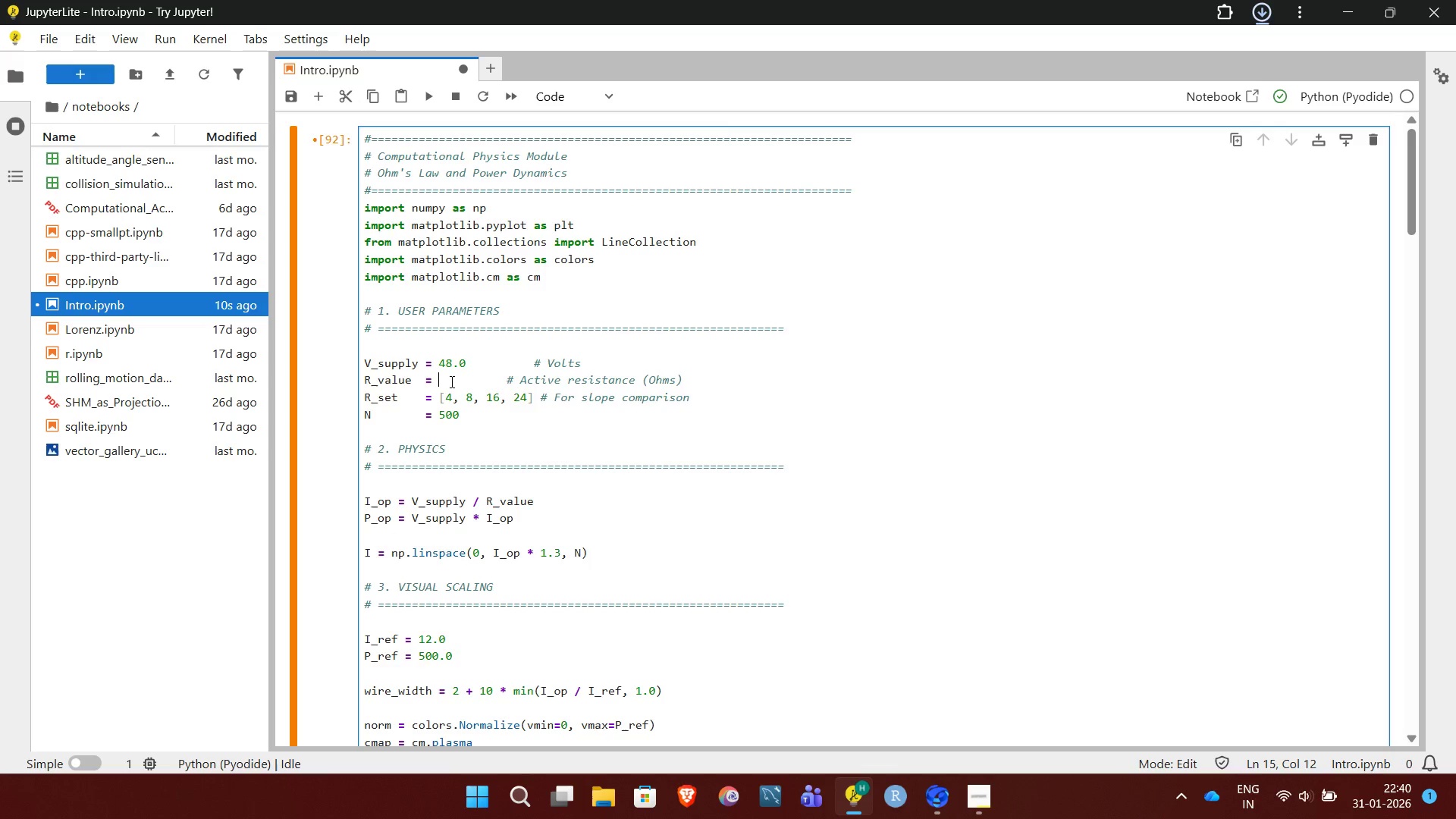 
key(Backspace)
 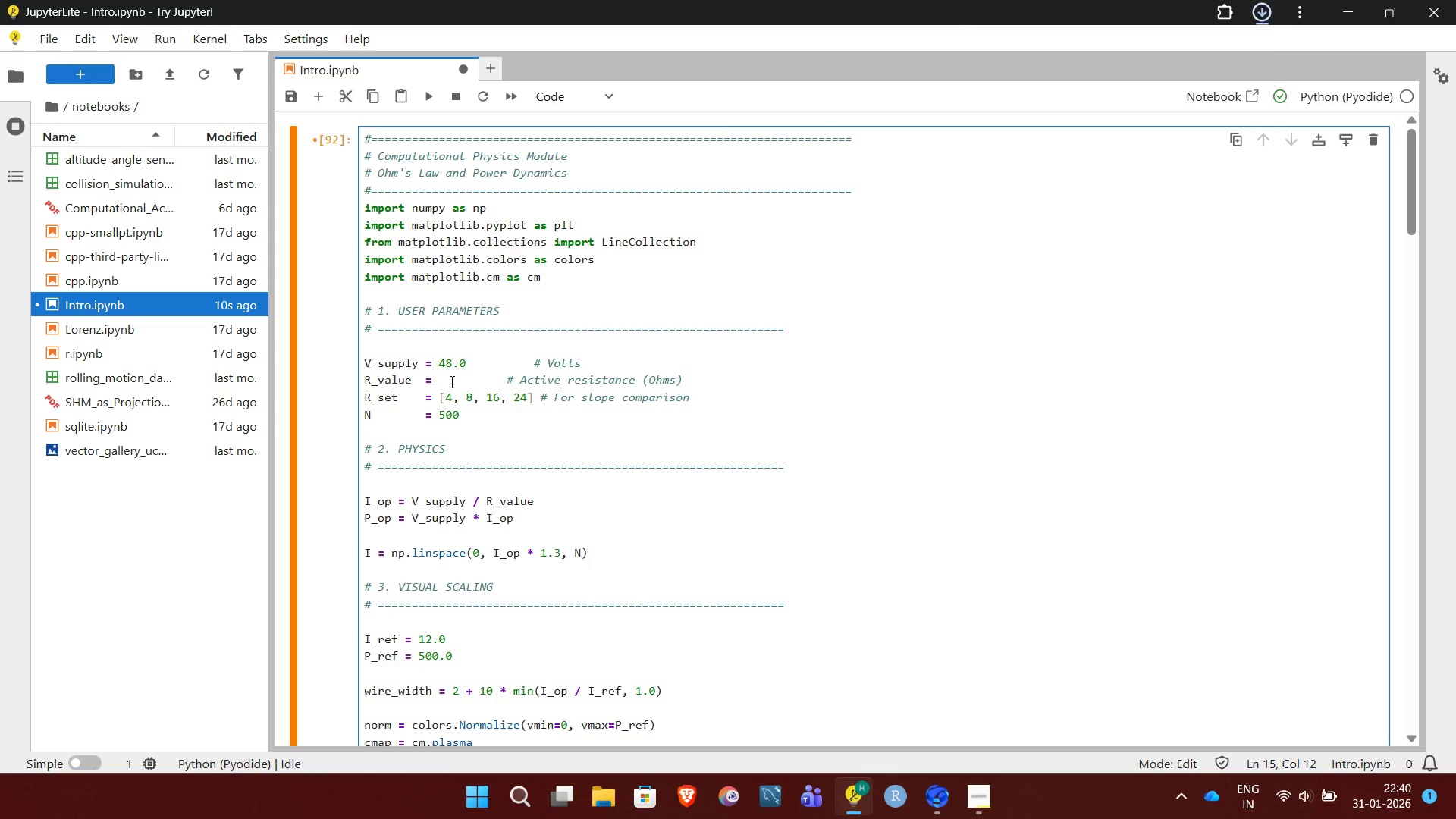 
key(0)
 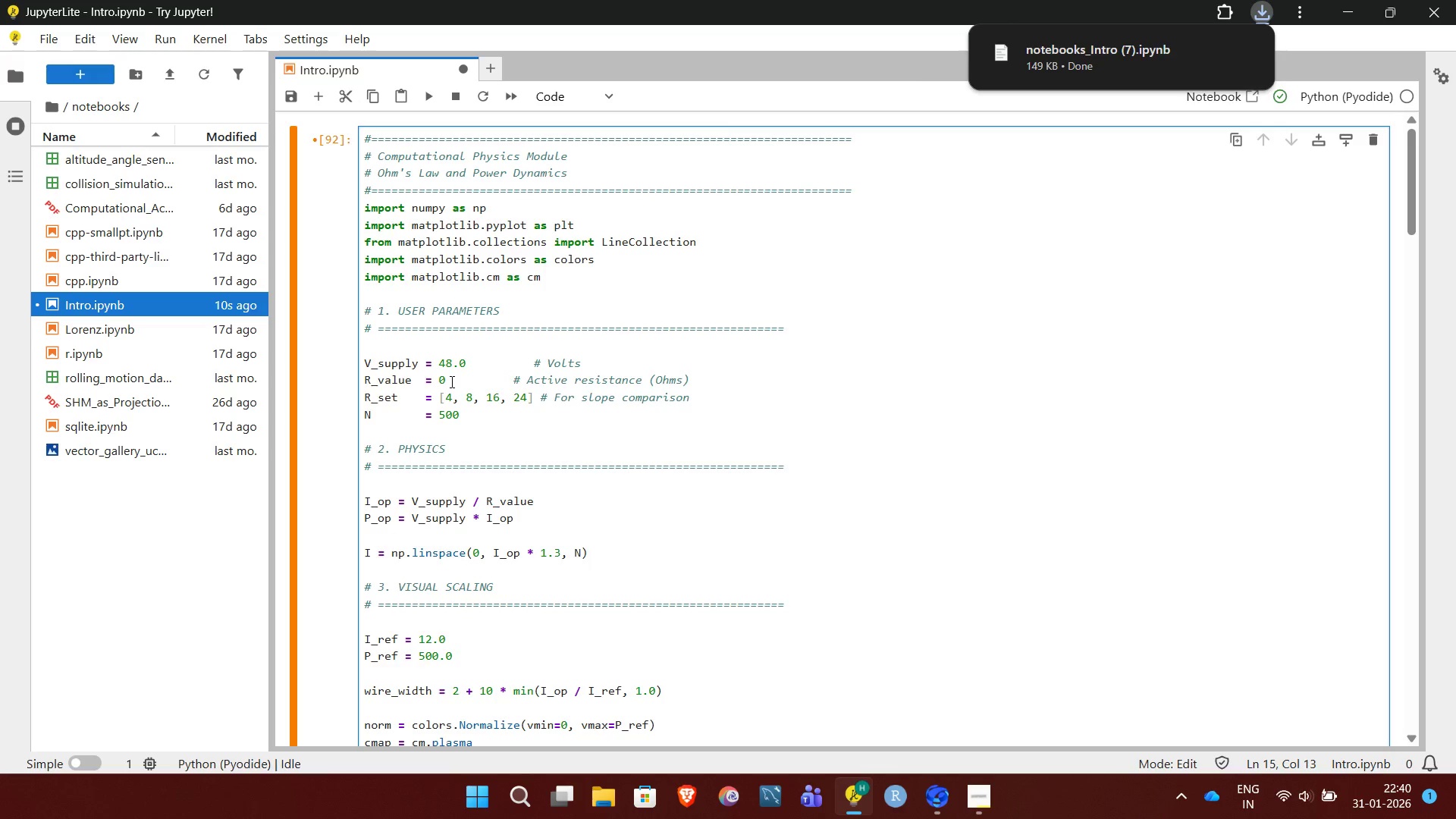 
key(Period)
 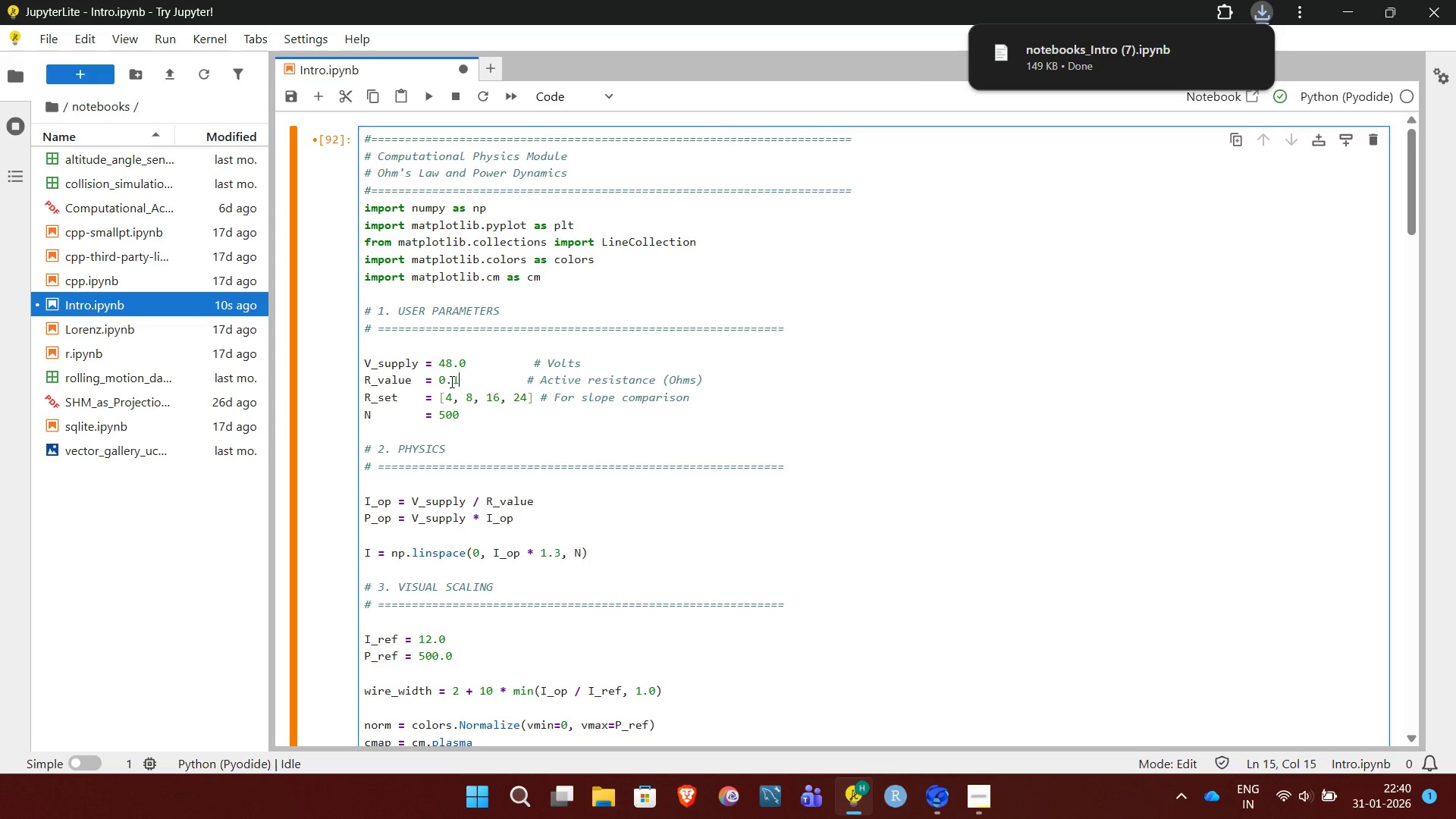 
key(1)
 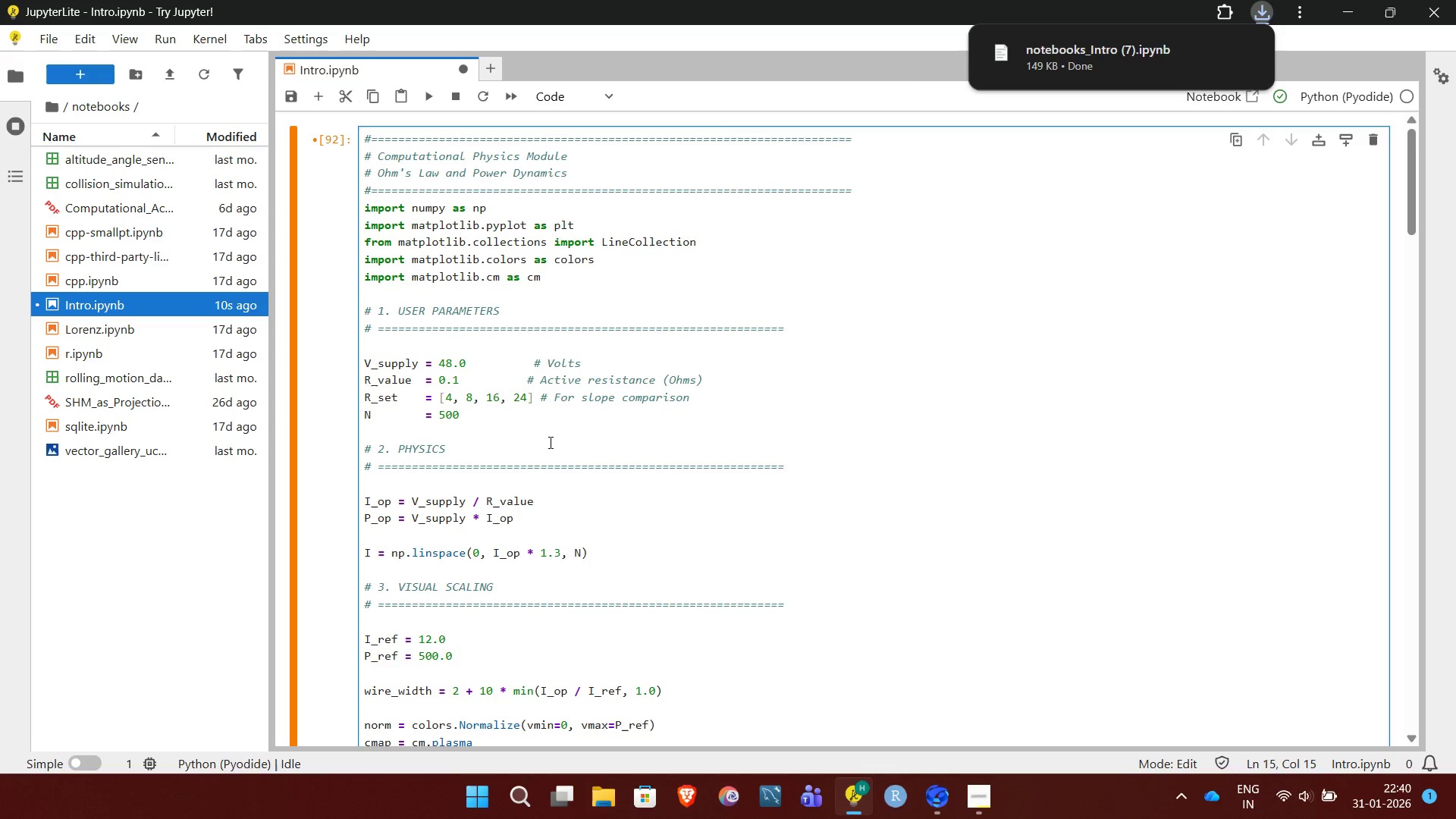 
left_click([551, 444])
 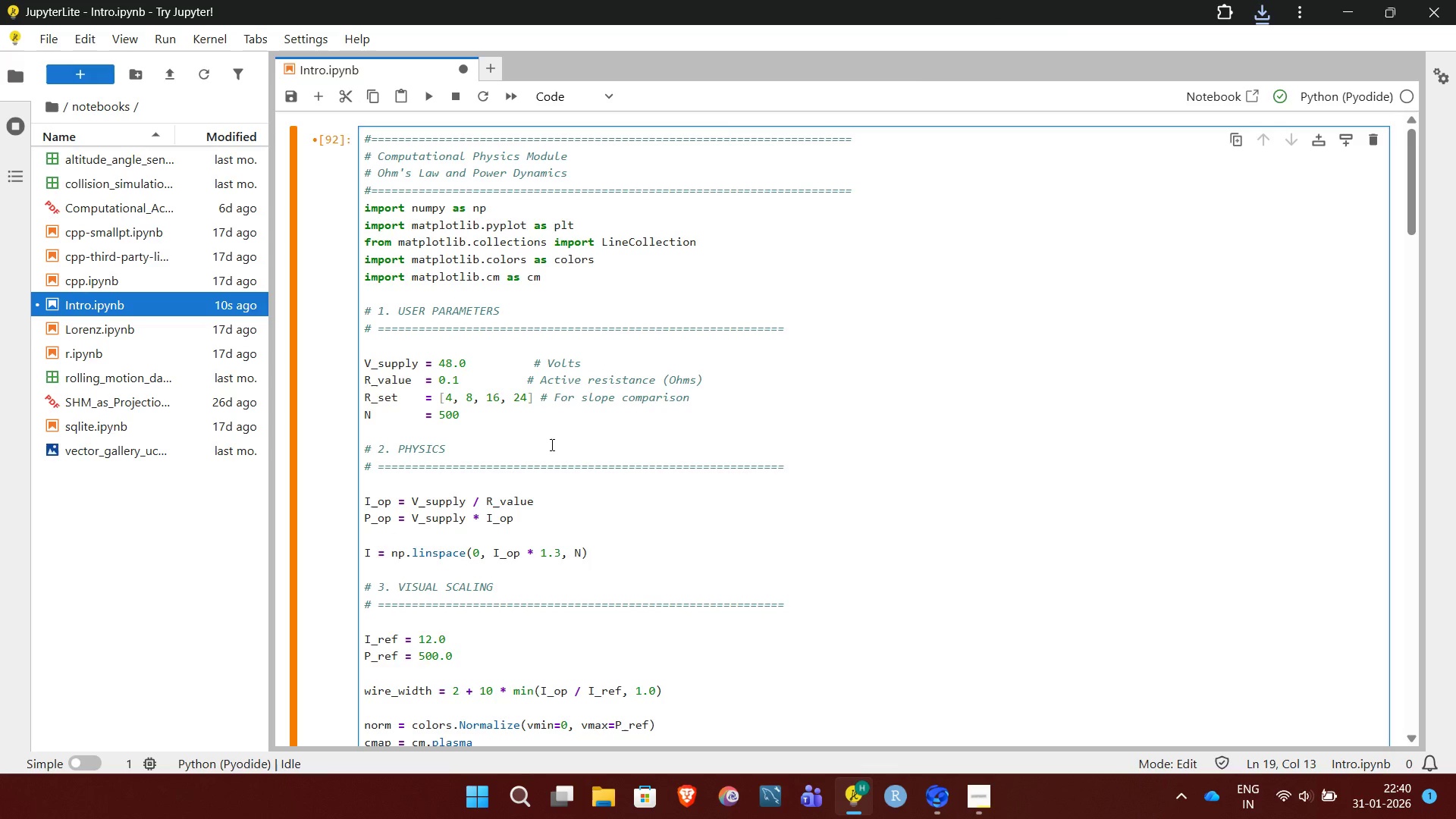 
hold_key(key=ShiftRight, duration=0.56)
 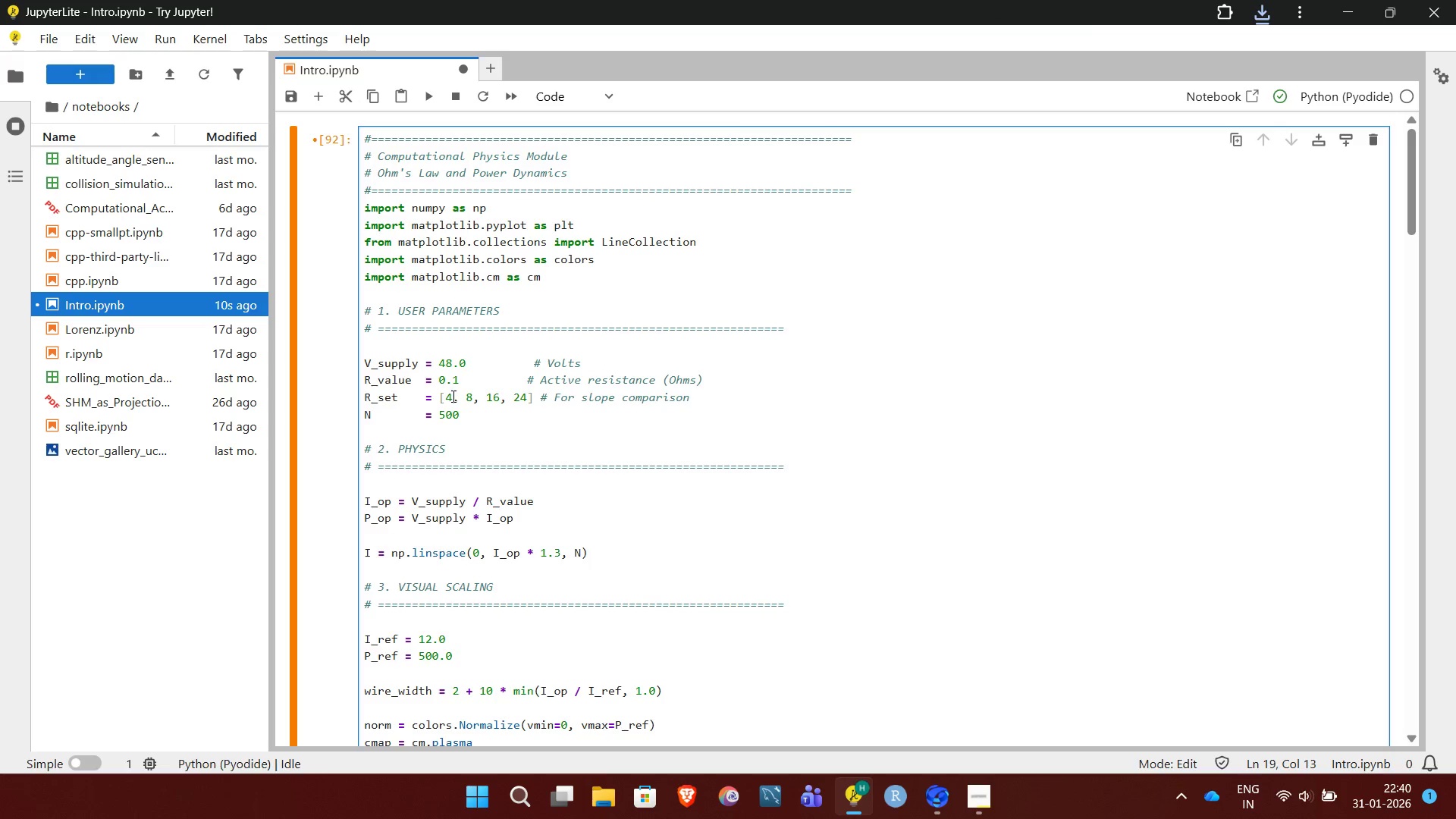 
left_click([452, 397])
 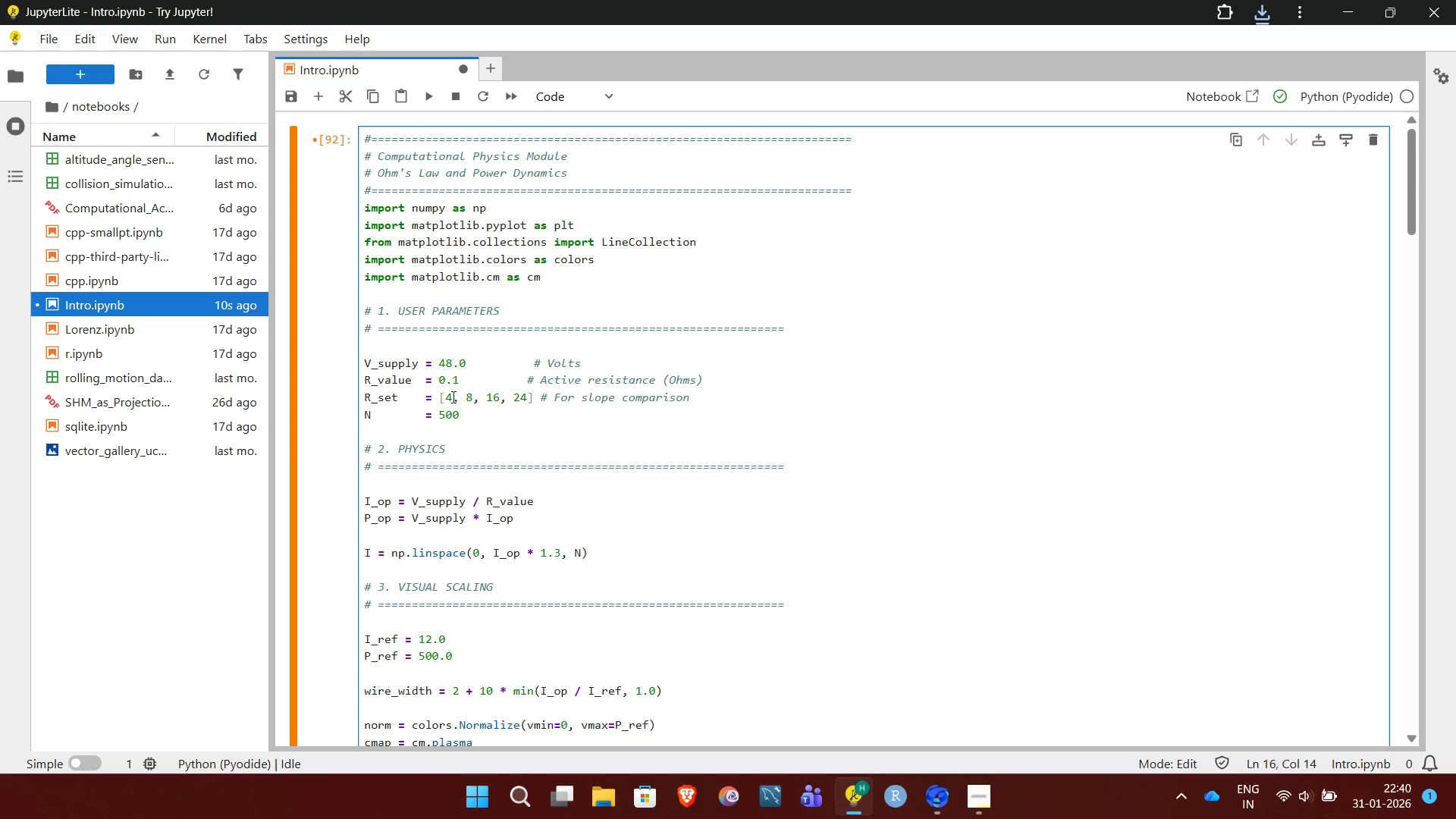 
key(Backspace)
type(0.05)
 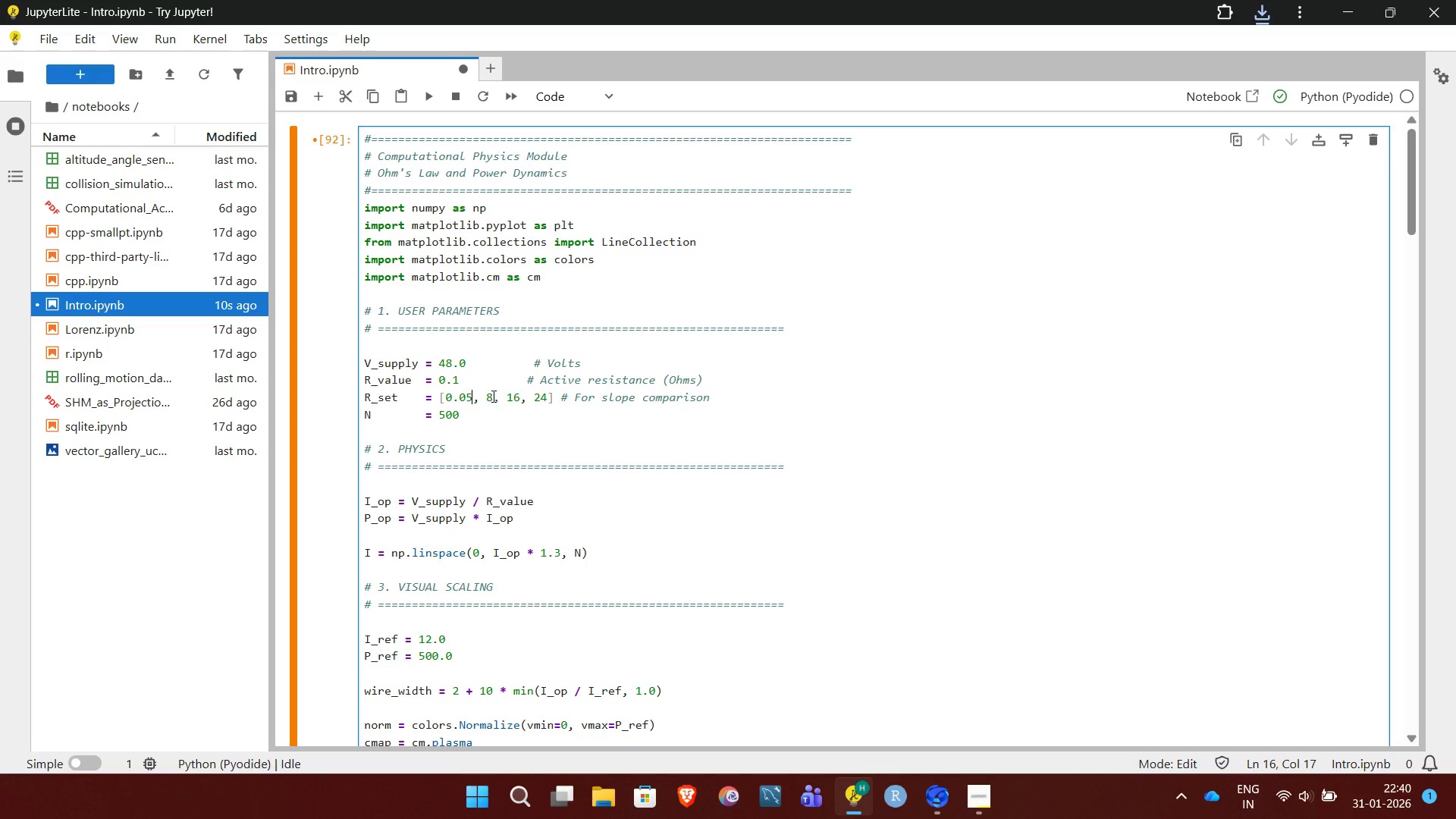 
left_click([489, 395])
 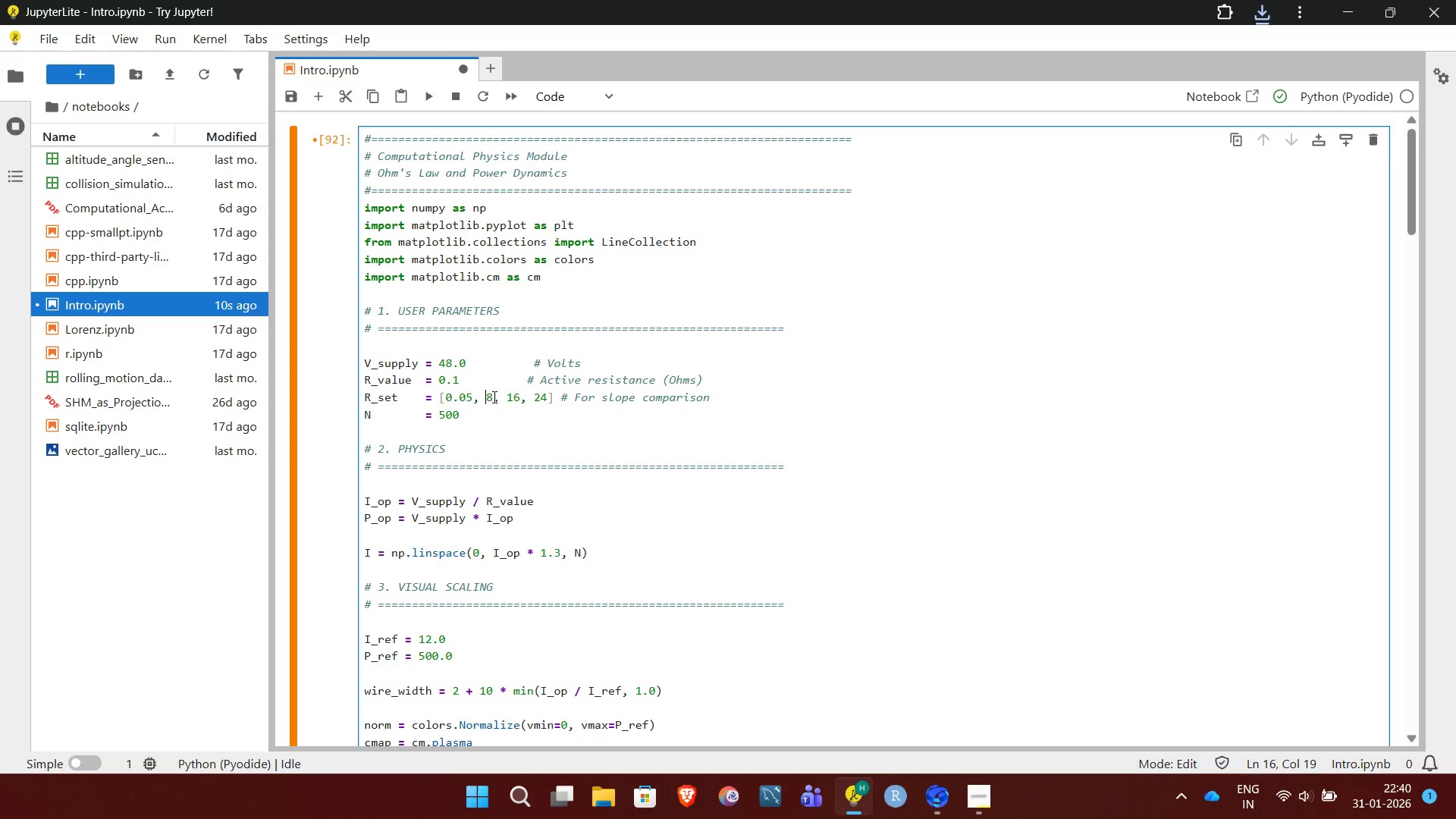 
key(ArrowRight)
 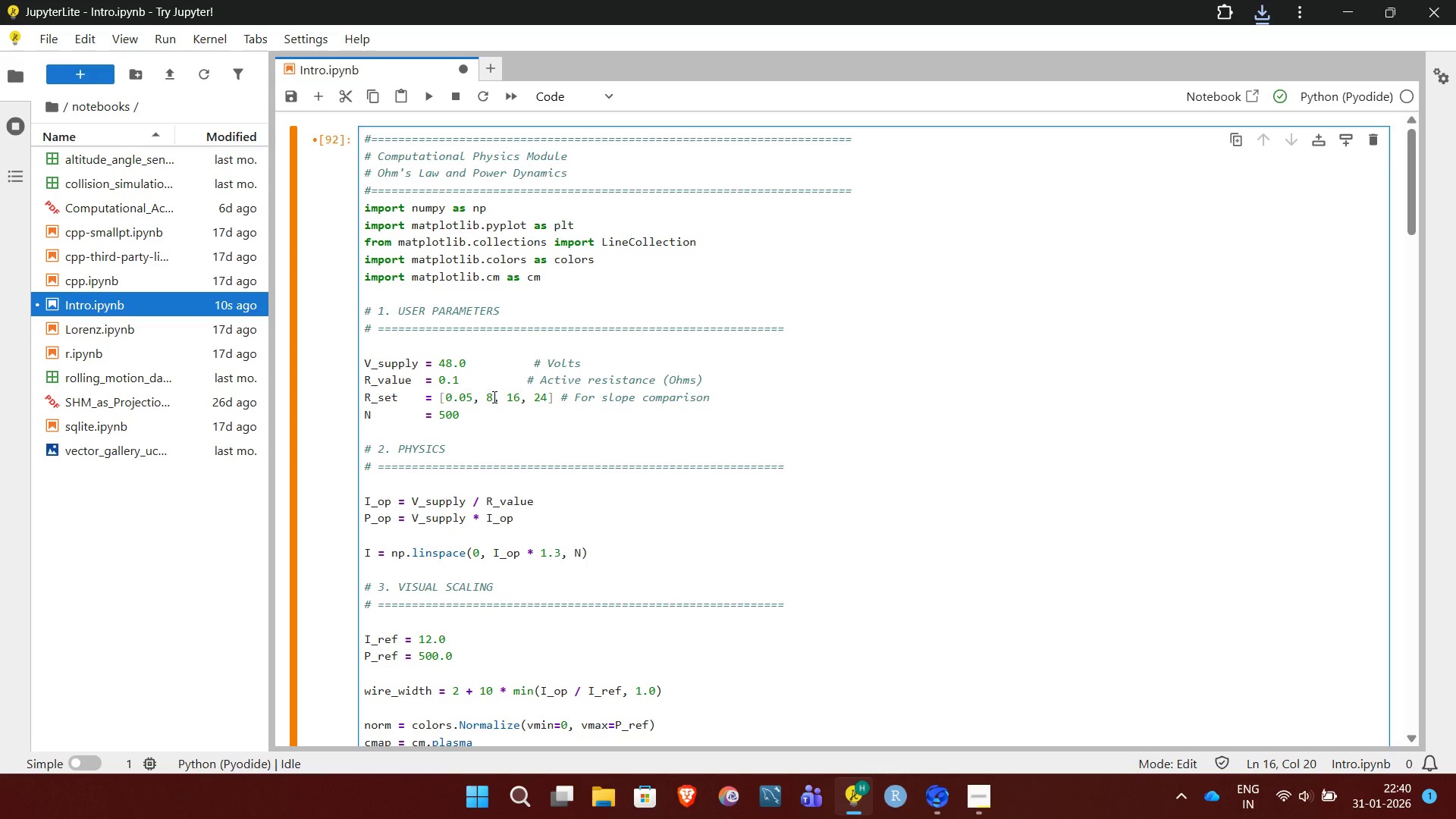 
key(Backspace)
 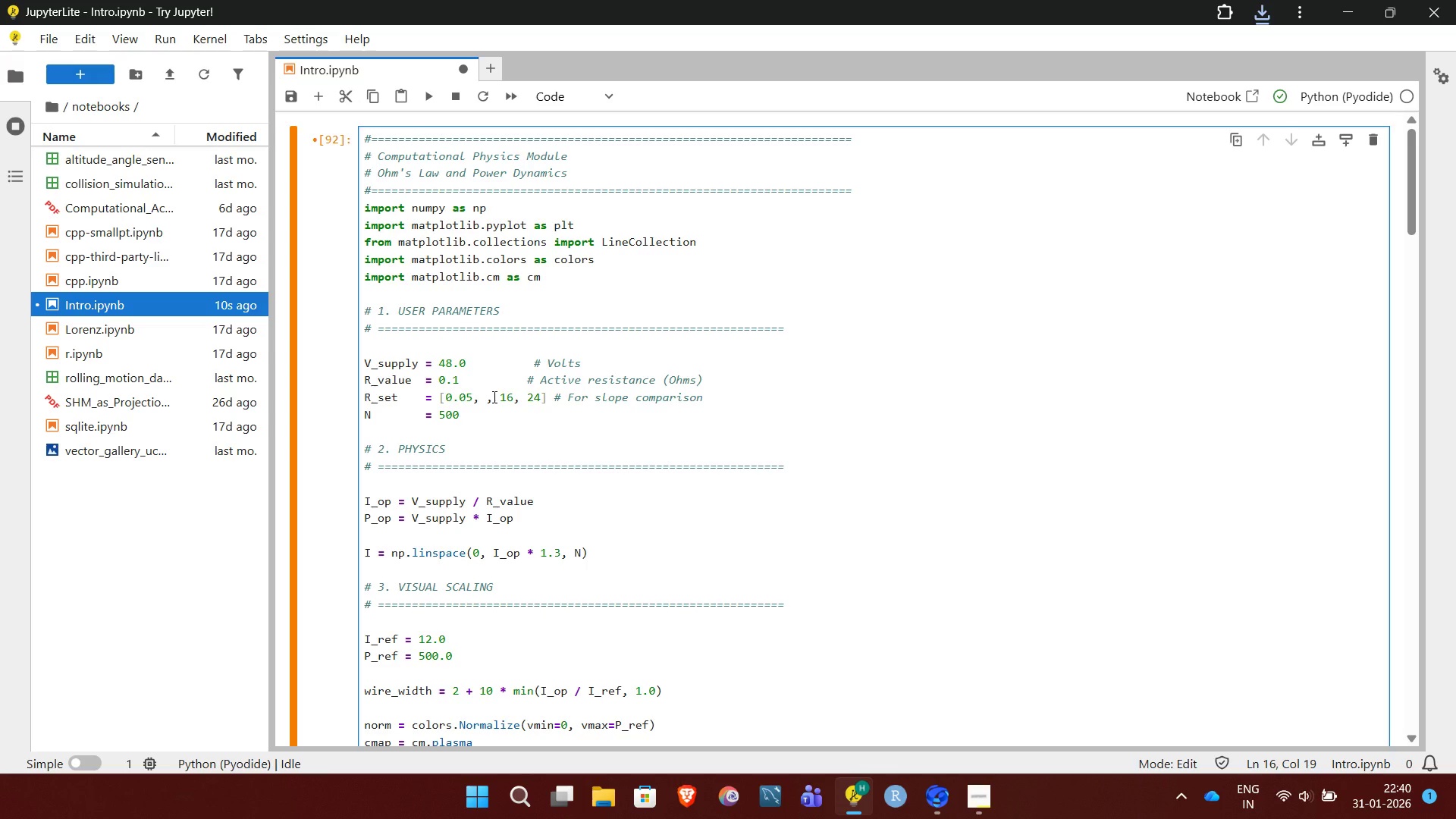 
key(0)
 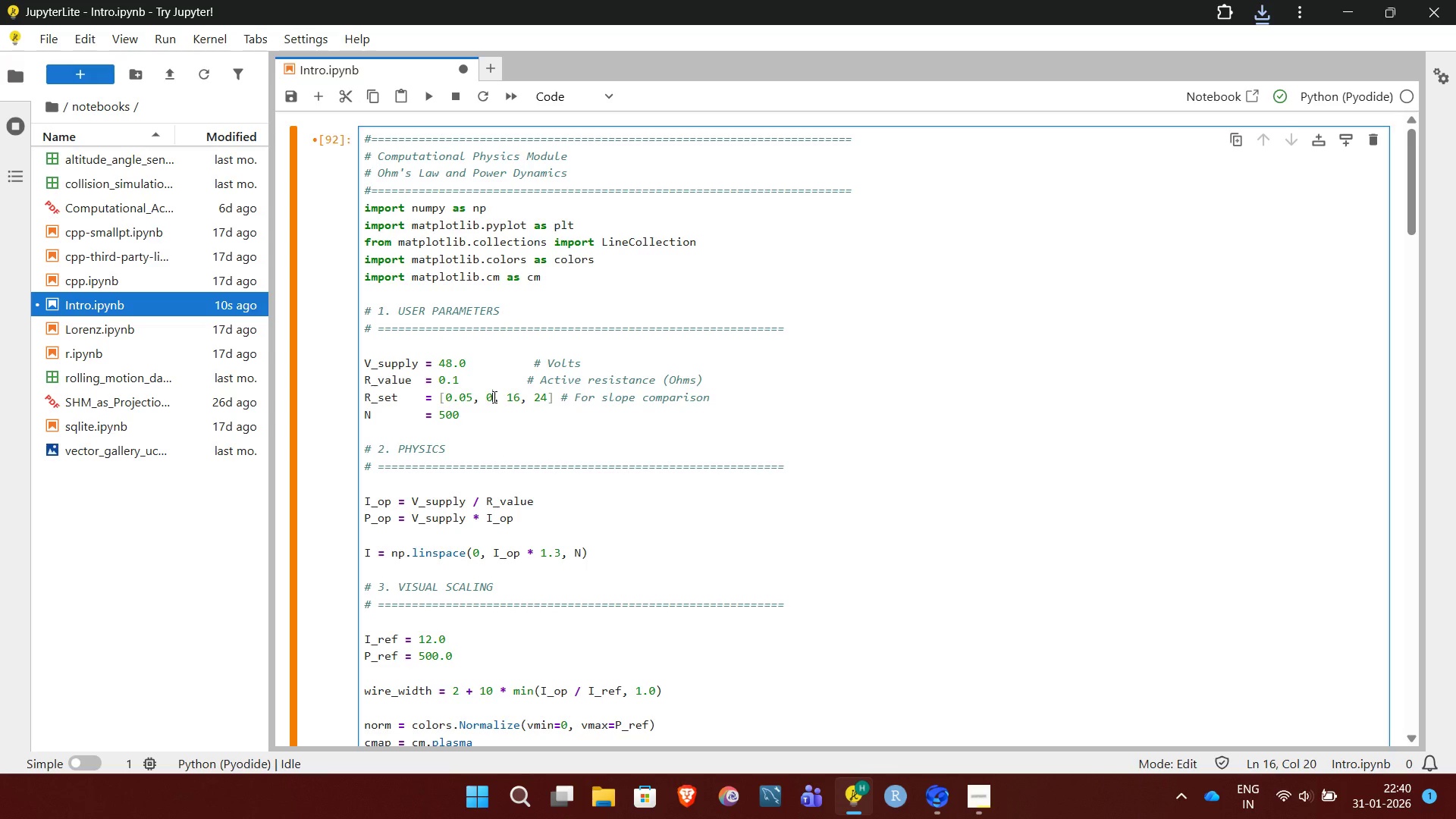 
key(Period)
 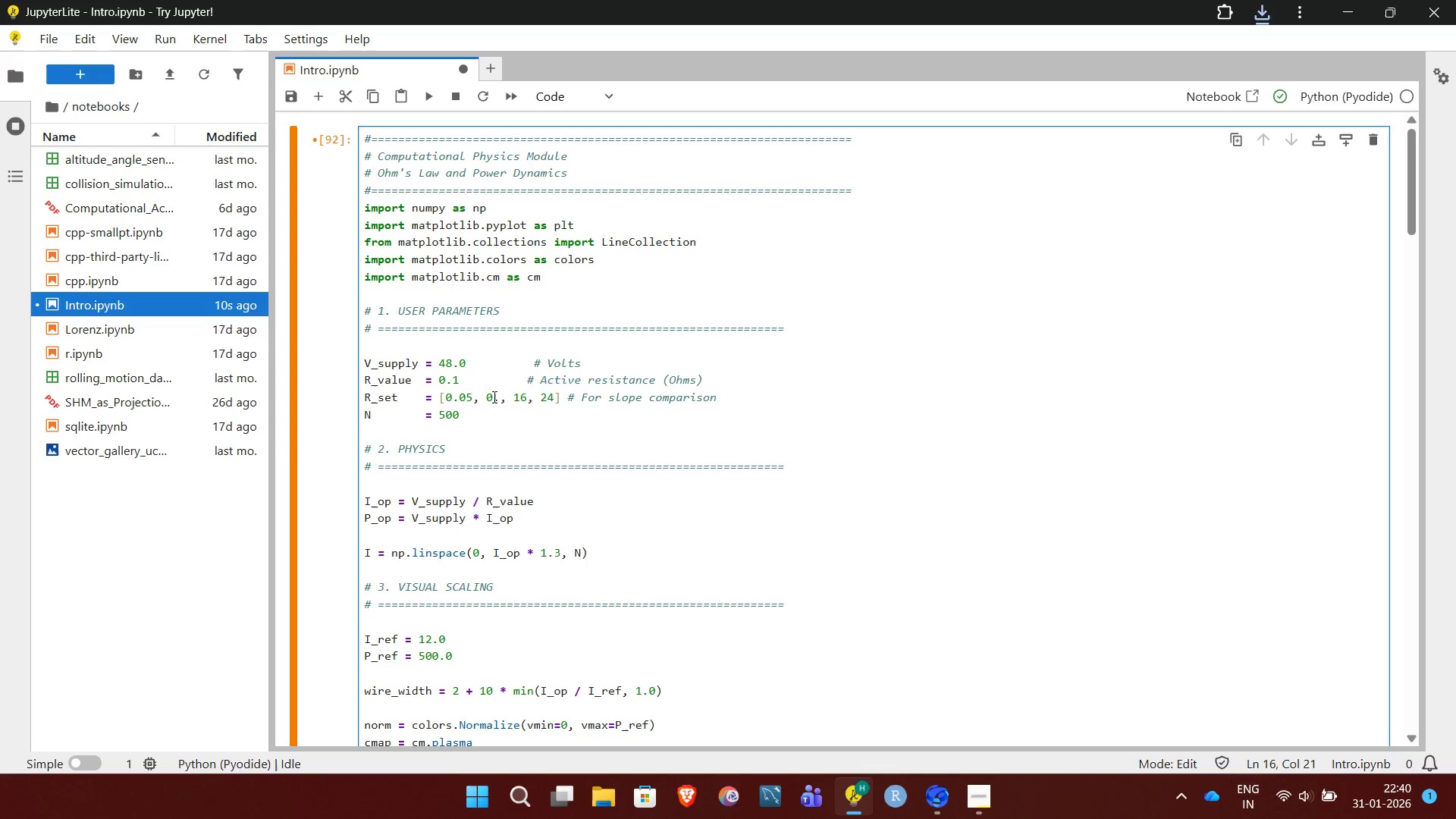 
key(1)
 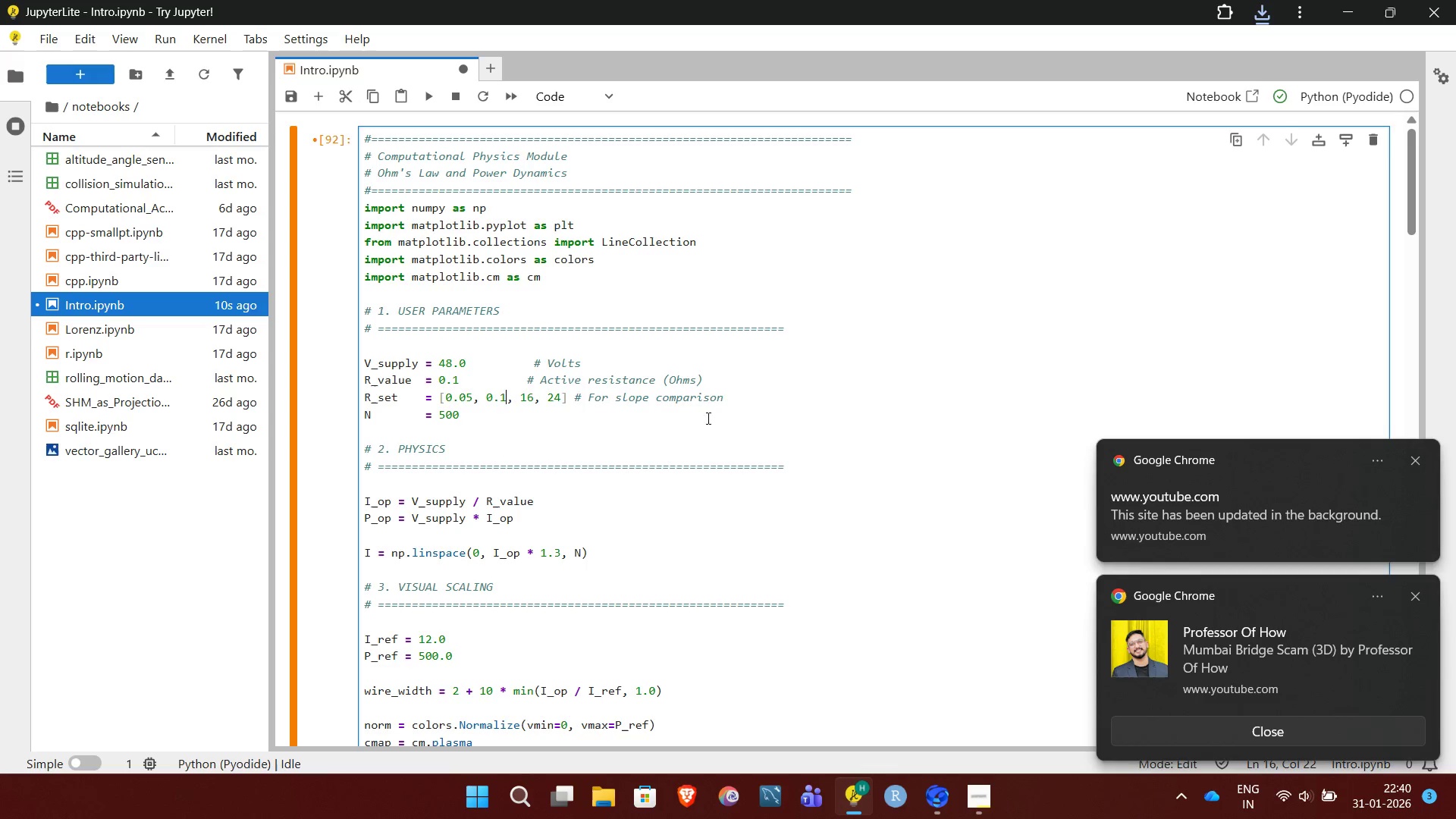 
wait(5.5)
 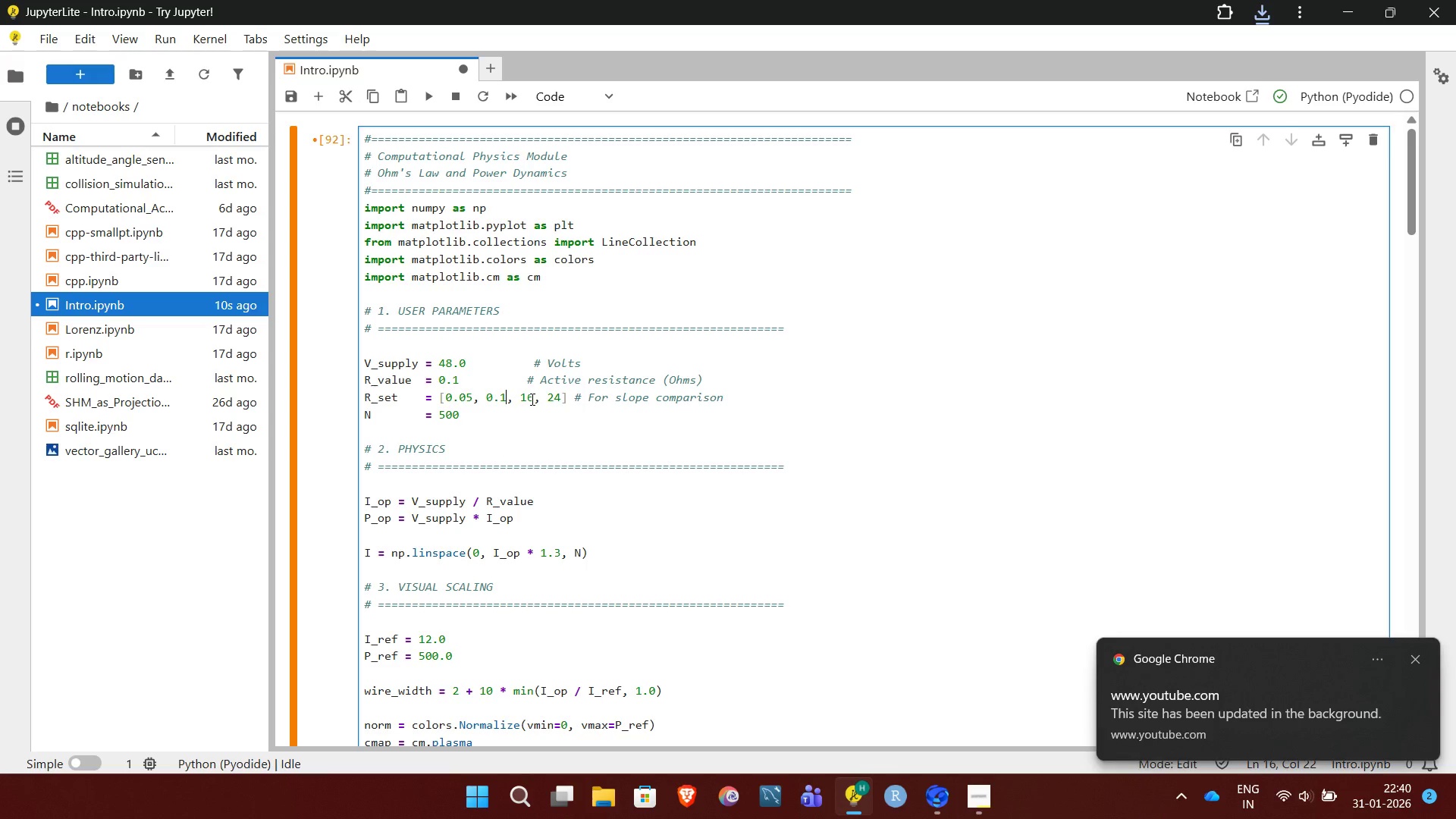 
left_click([1314, 725])
 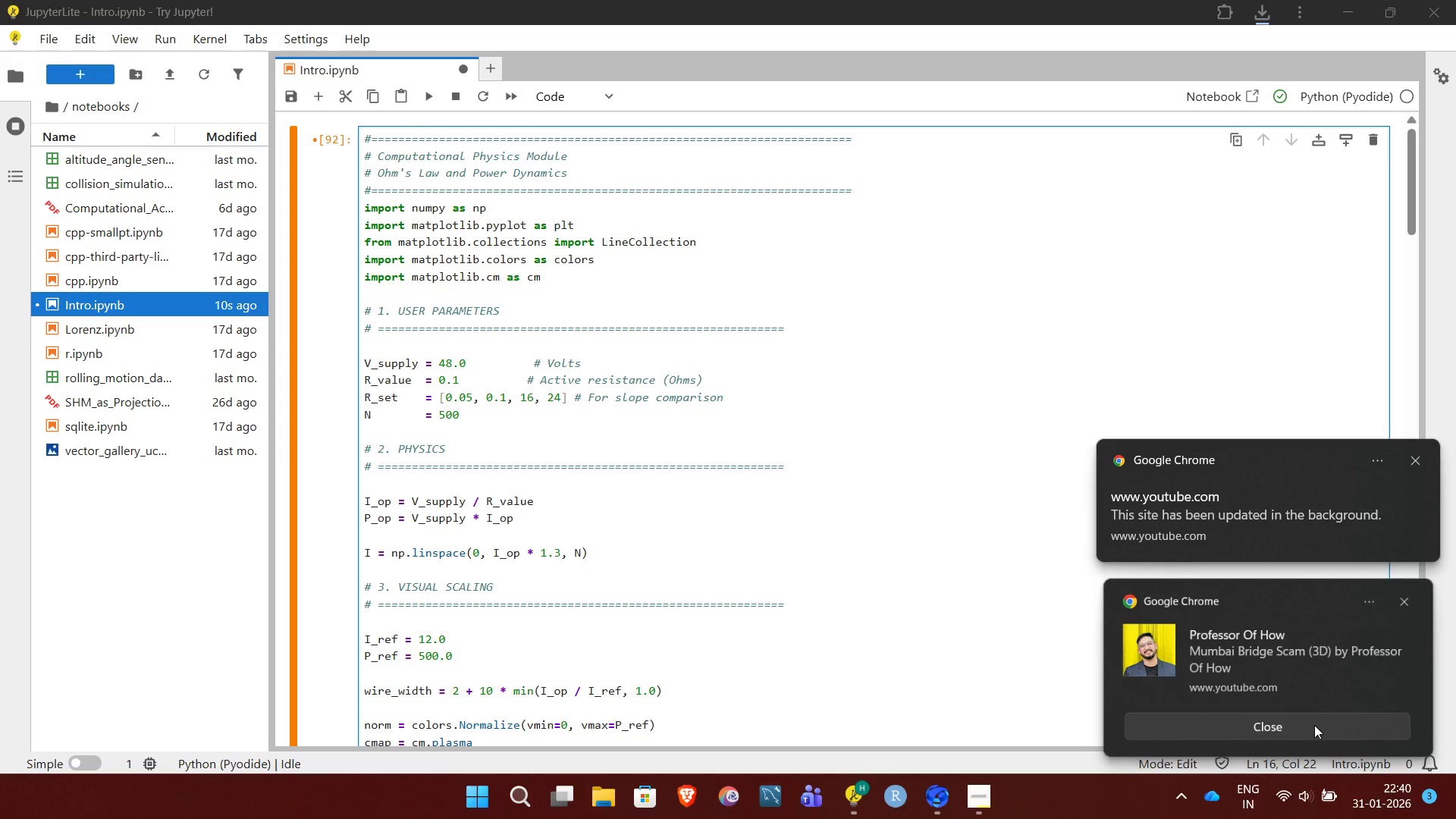 
key(Unknown)
 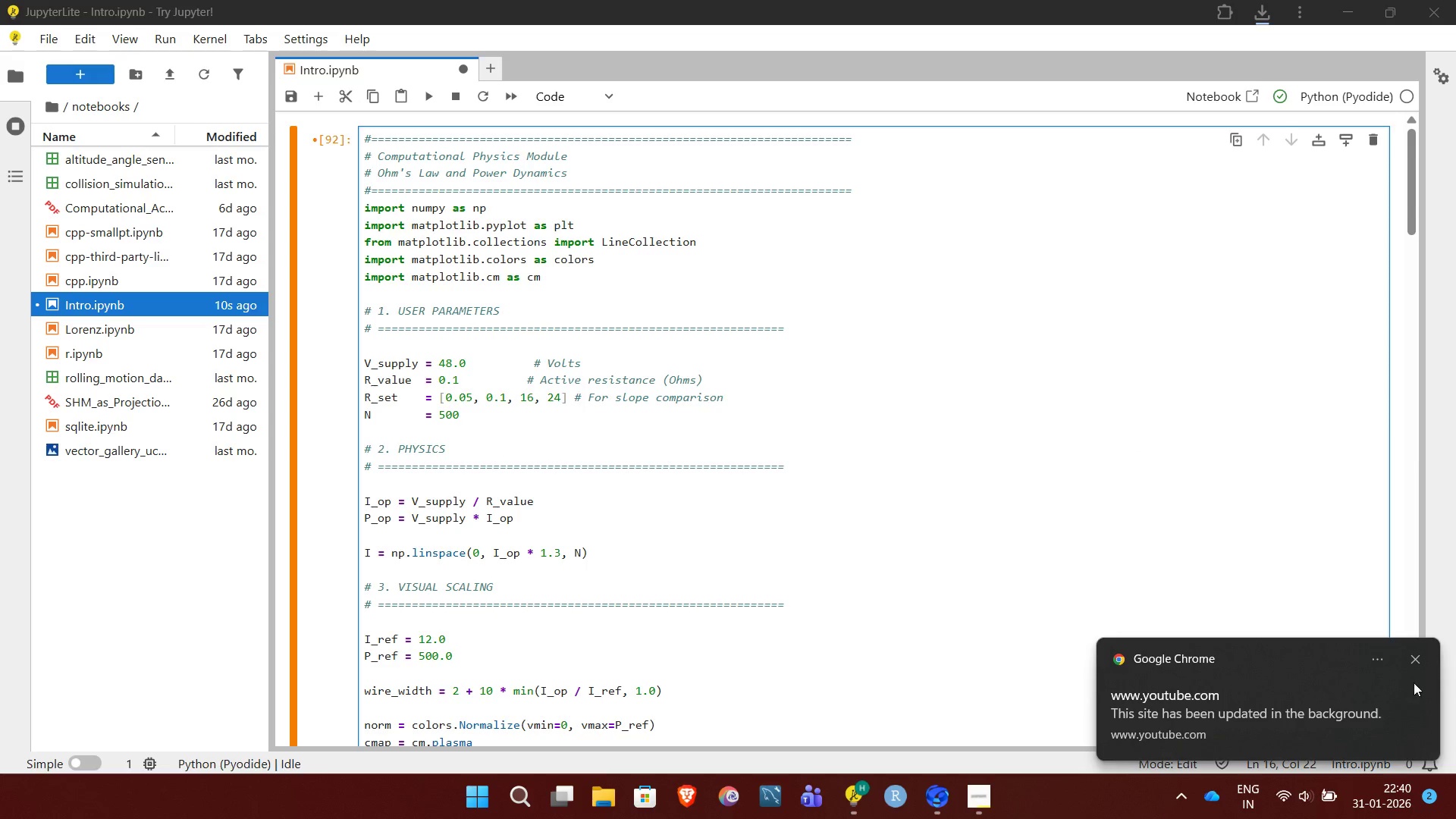 
left_click([1417, 657])
 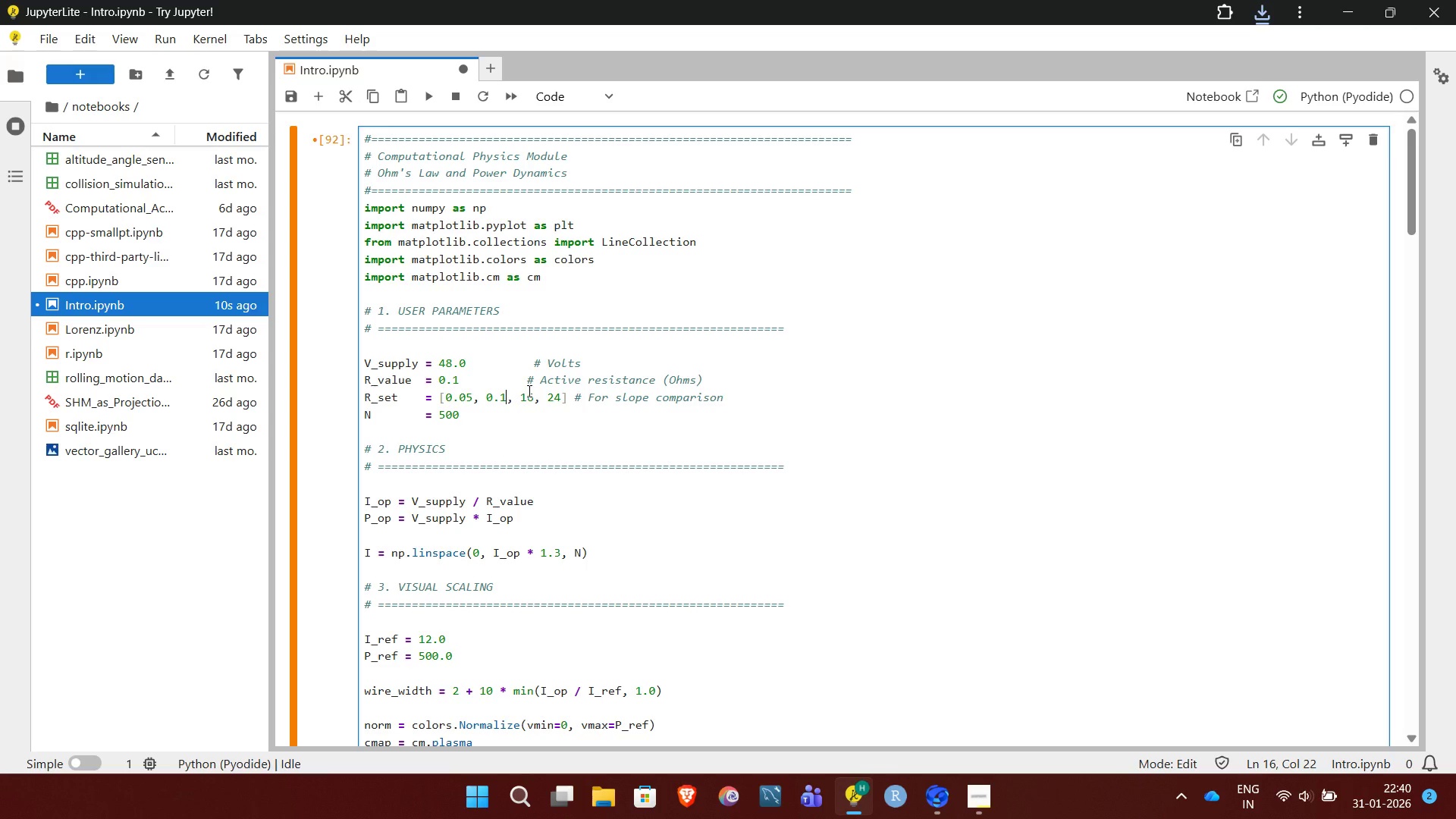 
left_click([532, 392])
 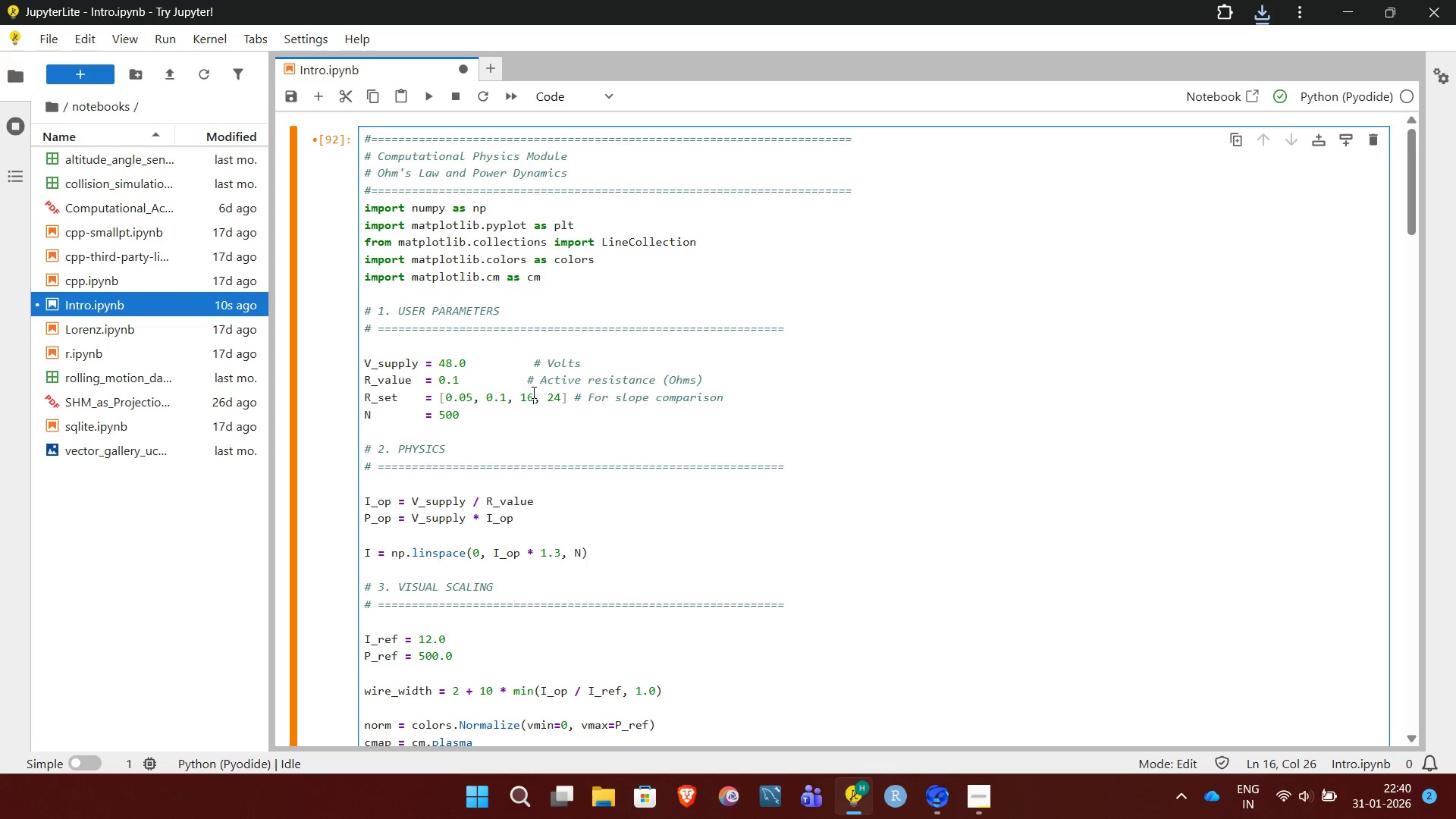 
key(Backspace)
 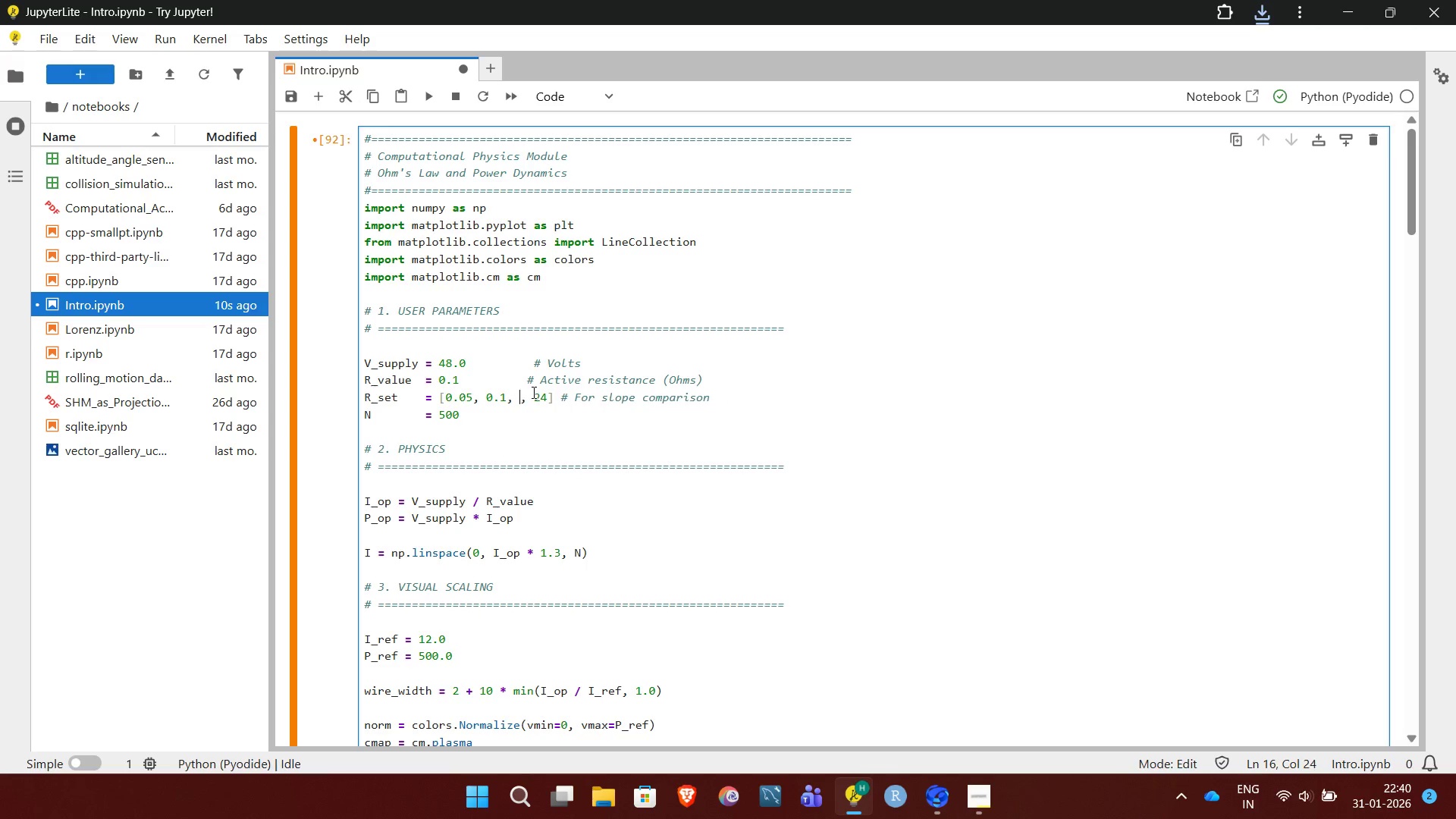 
key(Backspace)
 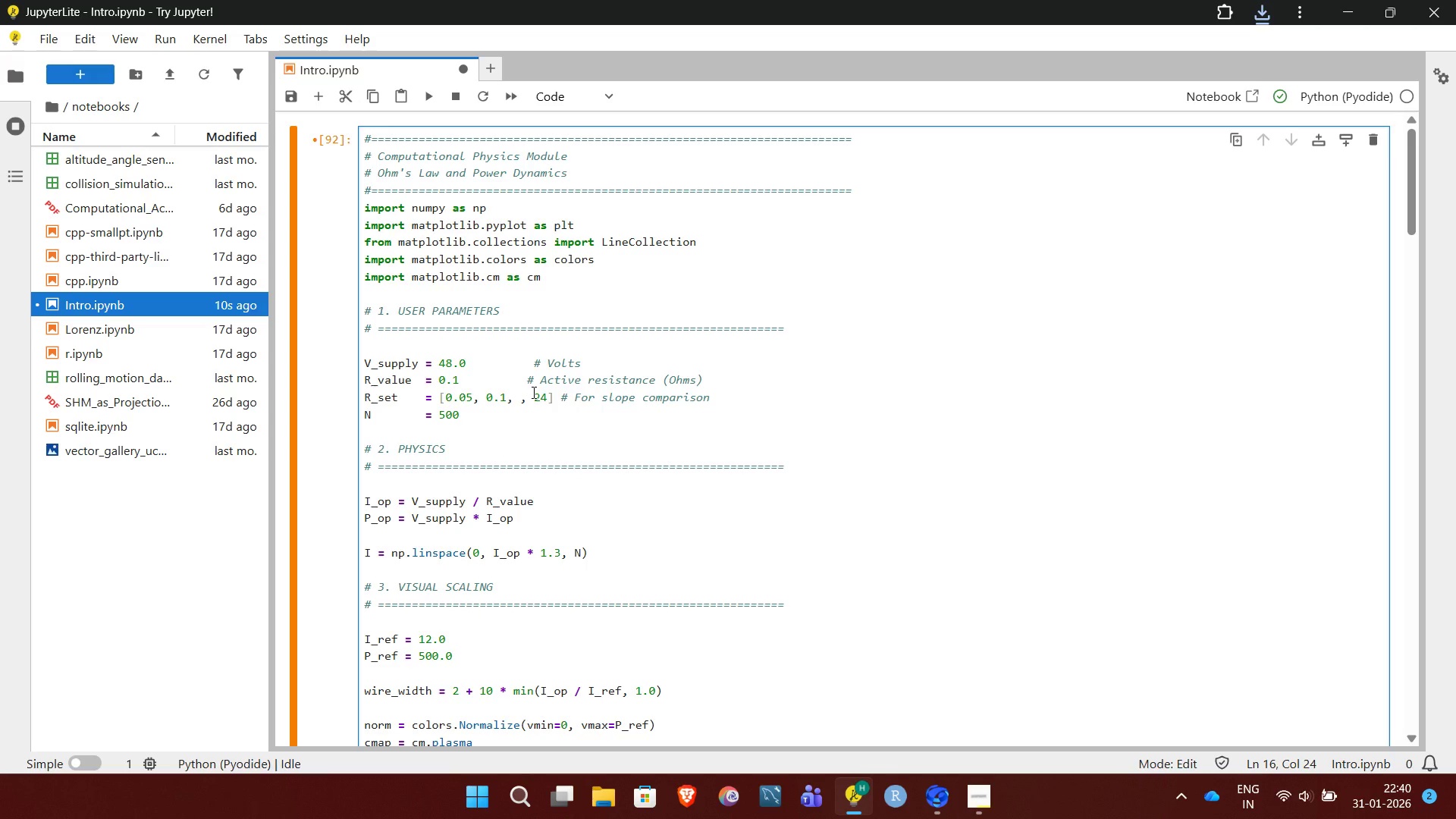 
key(0)
 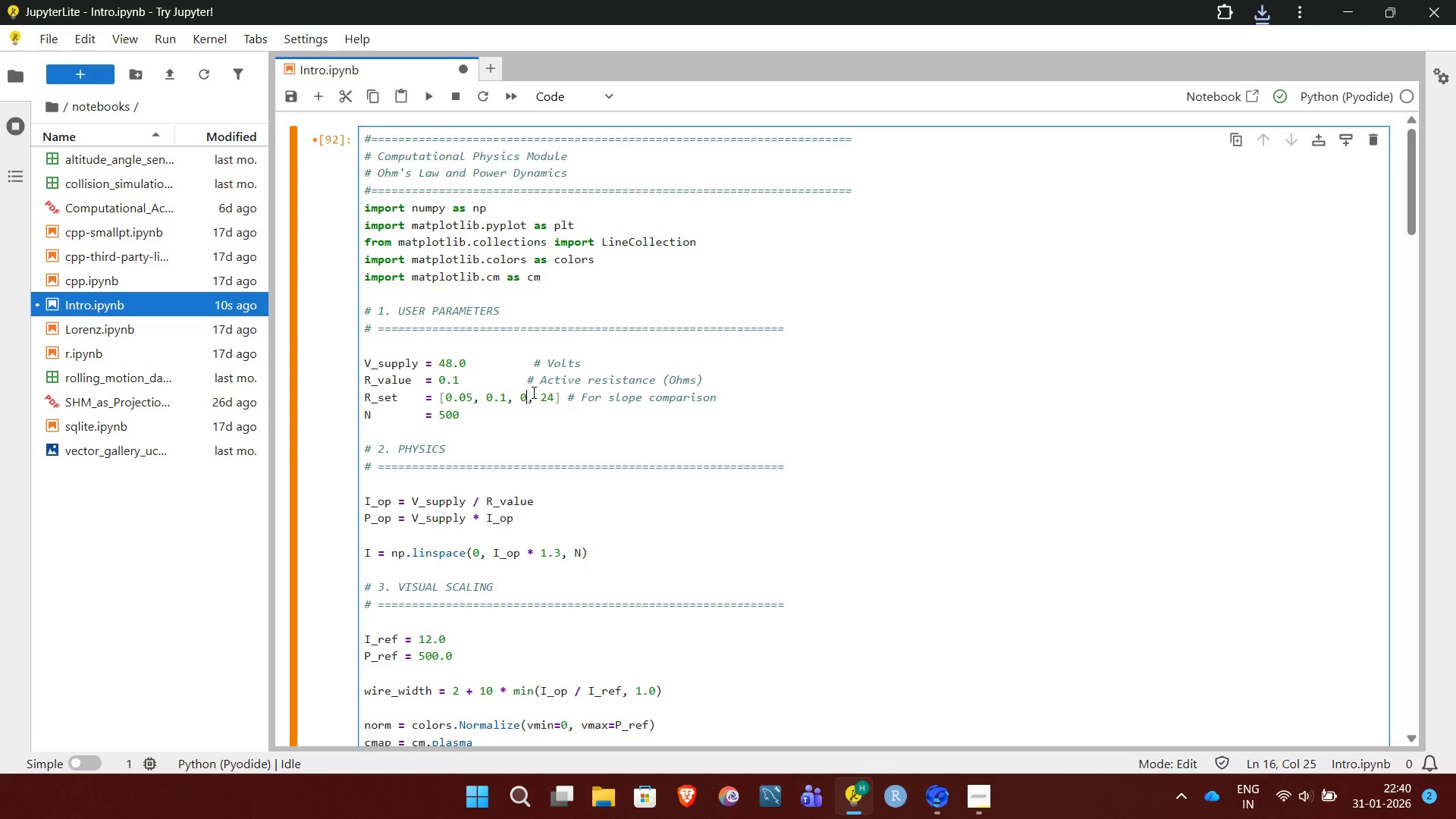 
key(Period)